 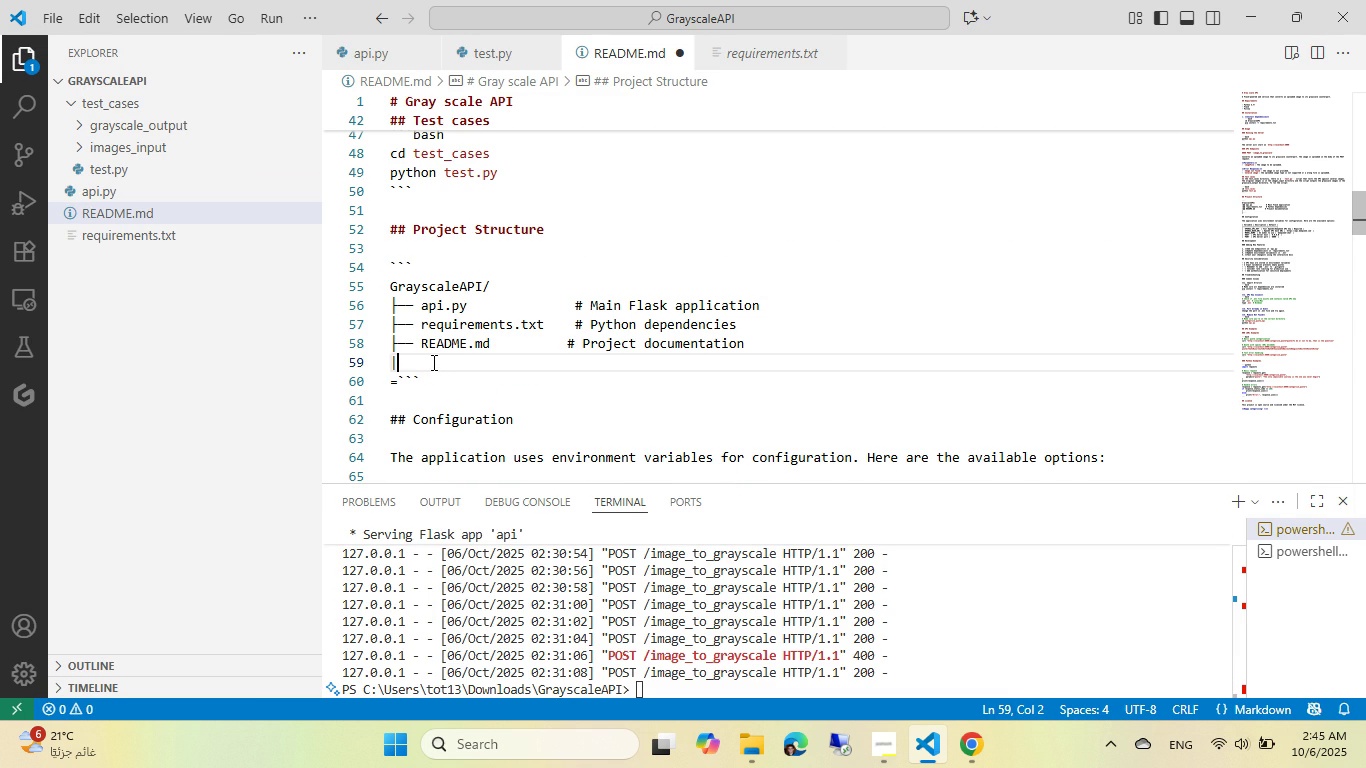 
key(Alt+ArrowLeft)
 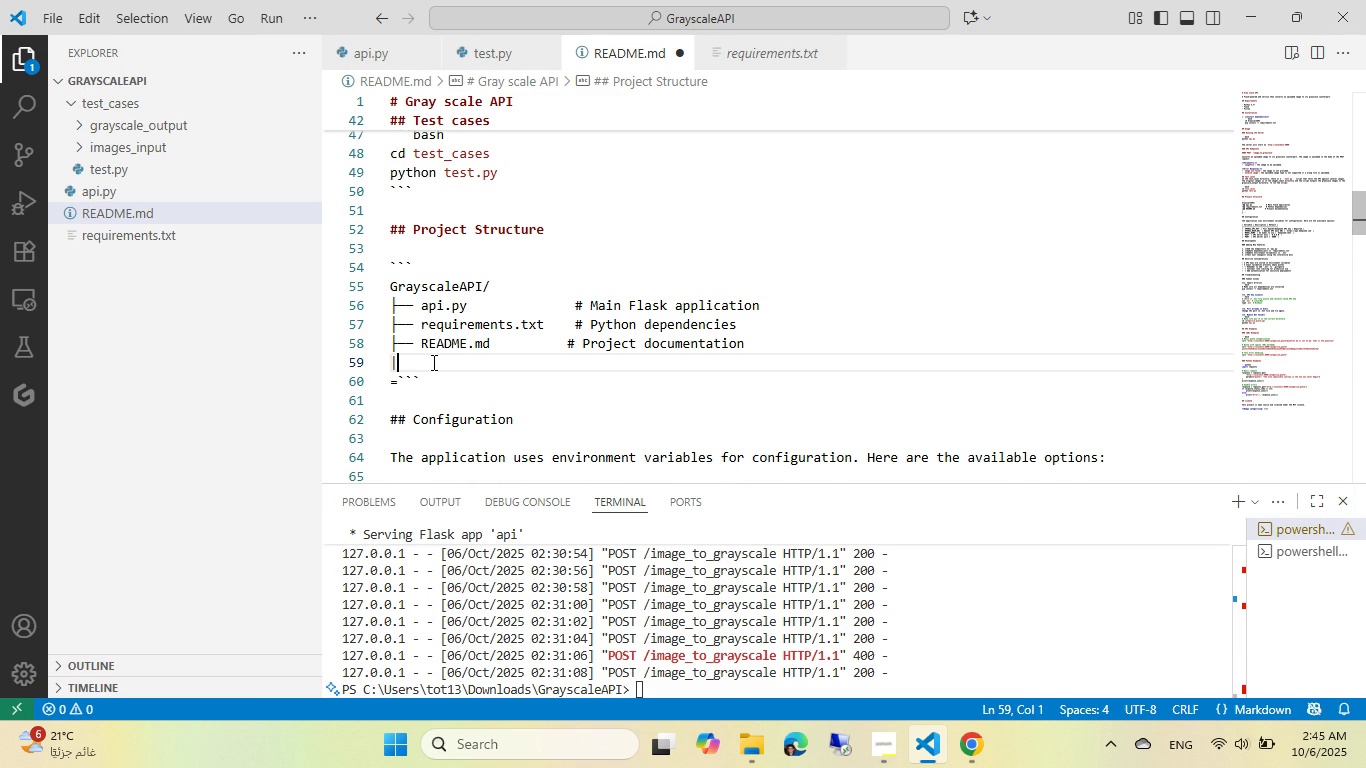 
key(ArrowRight)
 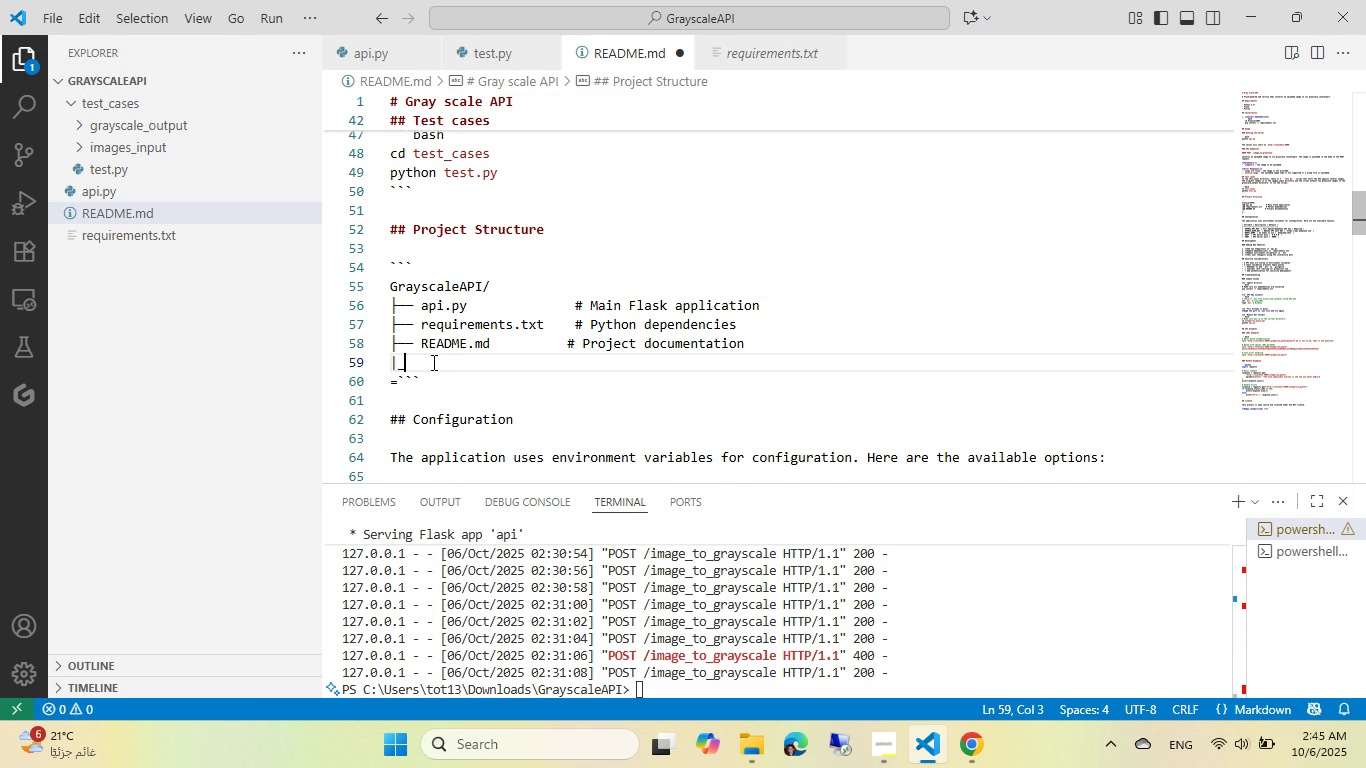 
key(Shift+ShiftLeft)
 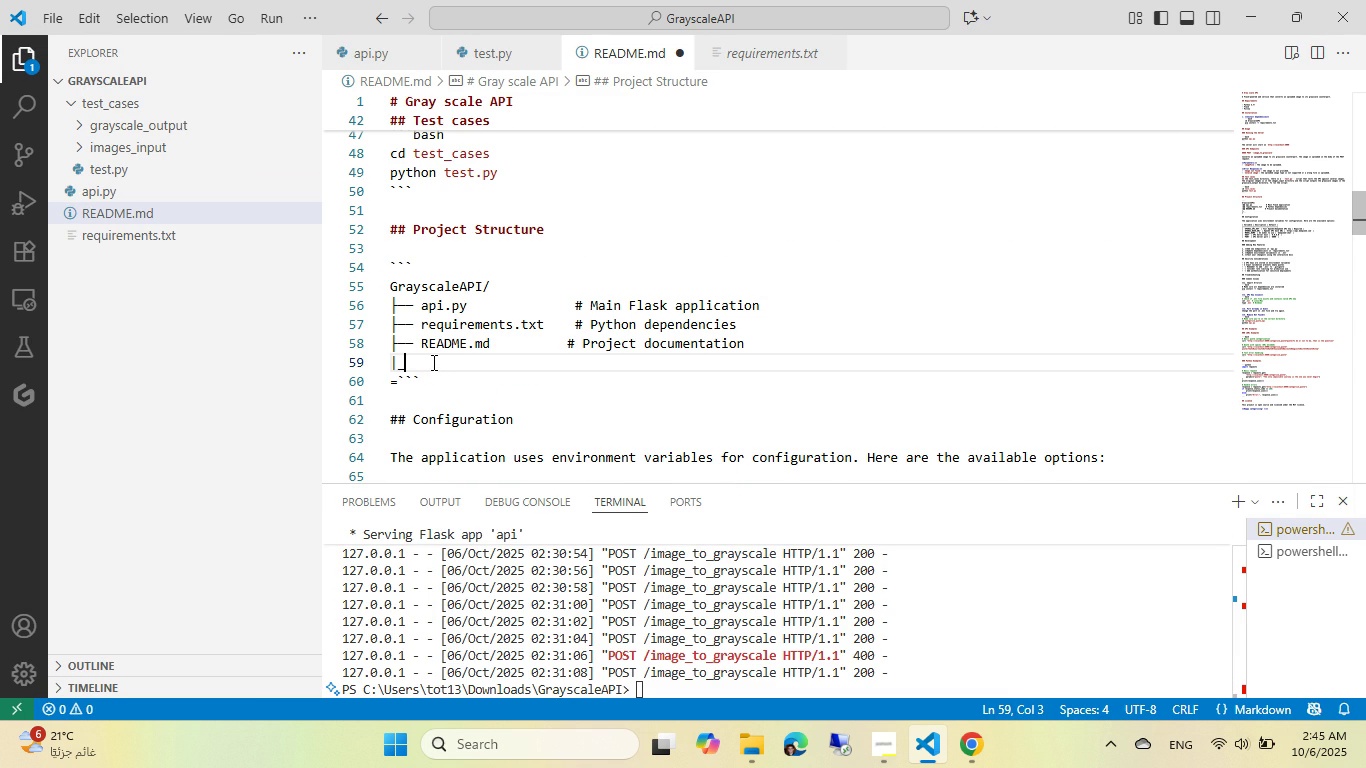 
key(Shift+Minus)